 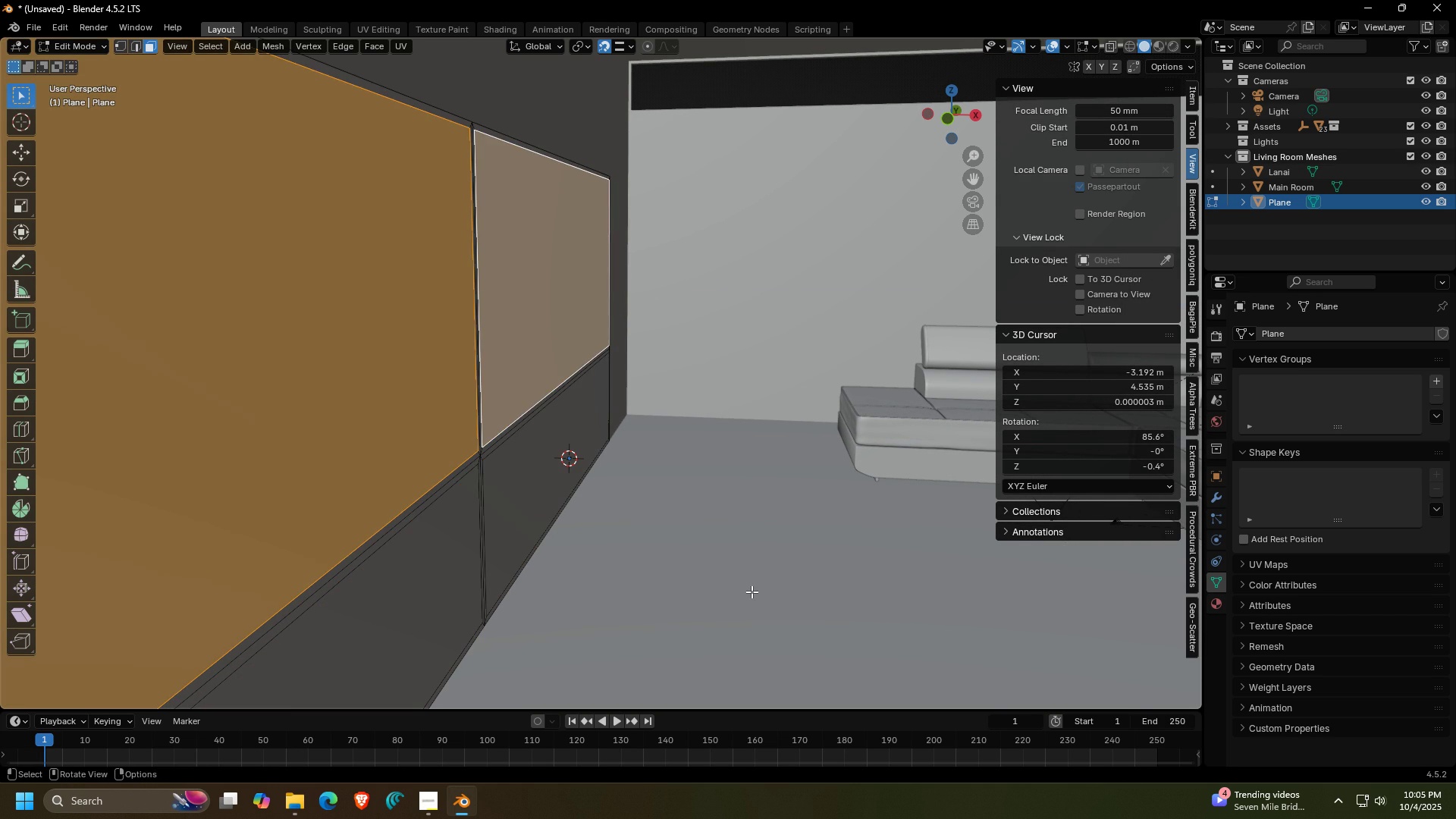 
key(E)
 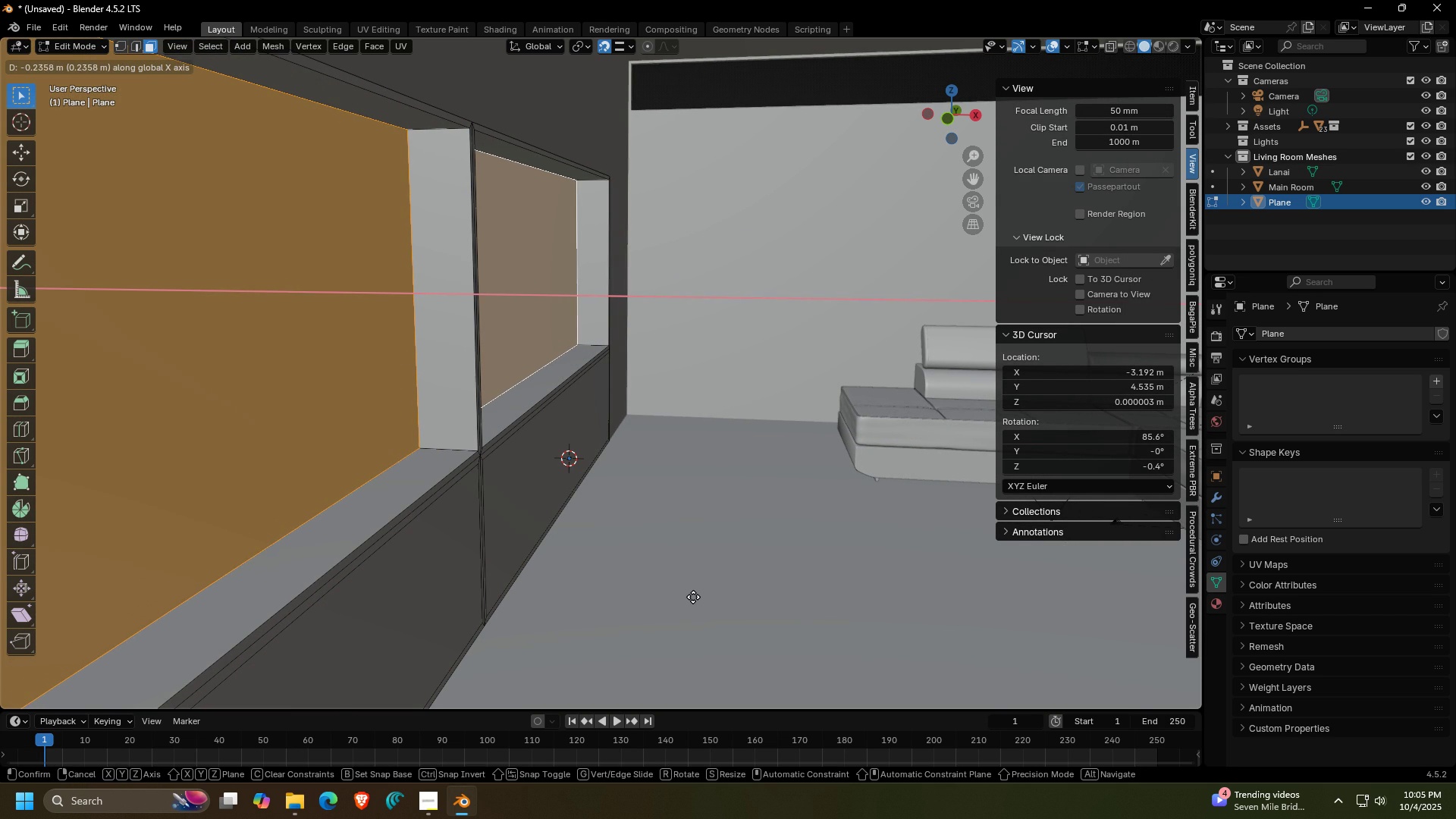 
wait(5.45)
 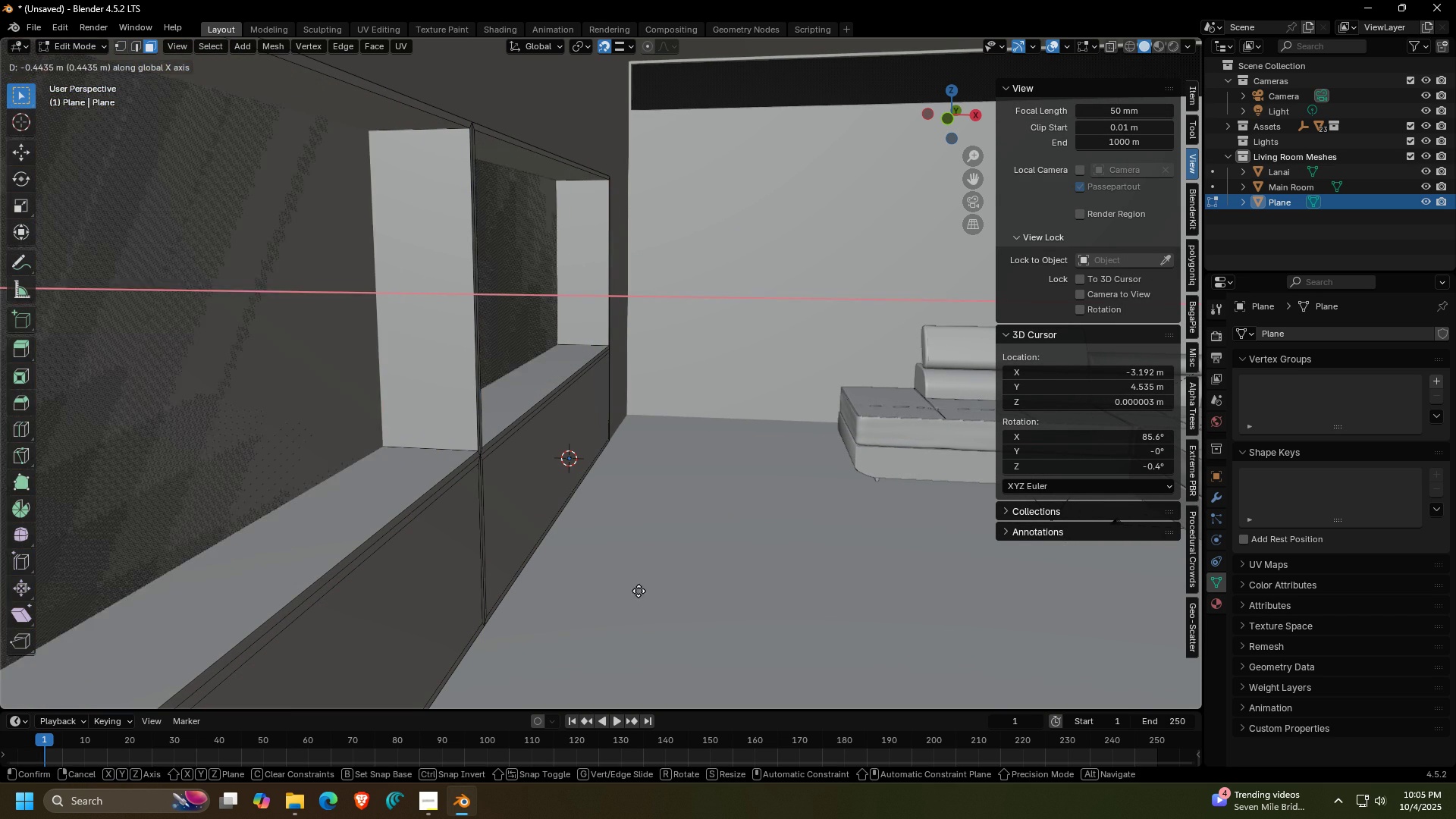 
key(Period)
 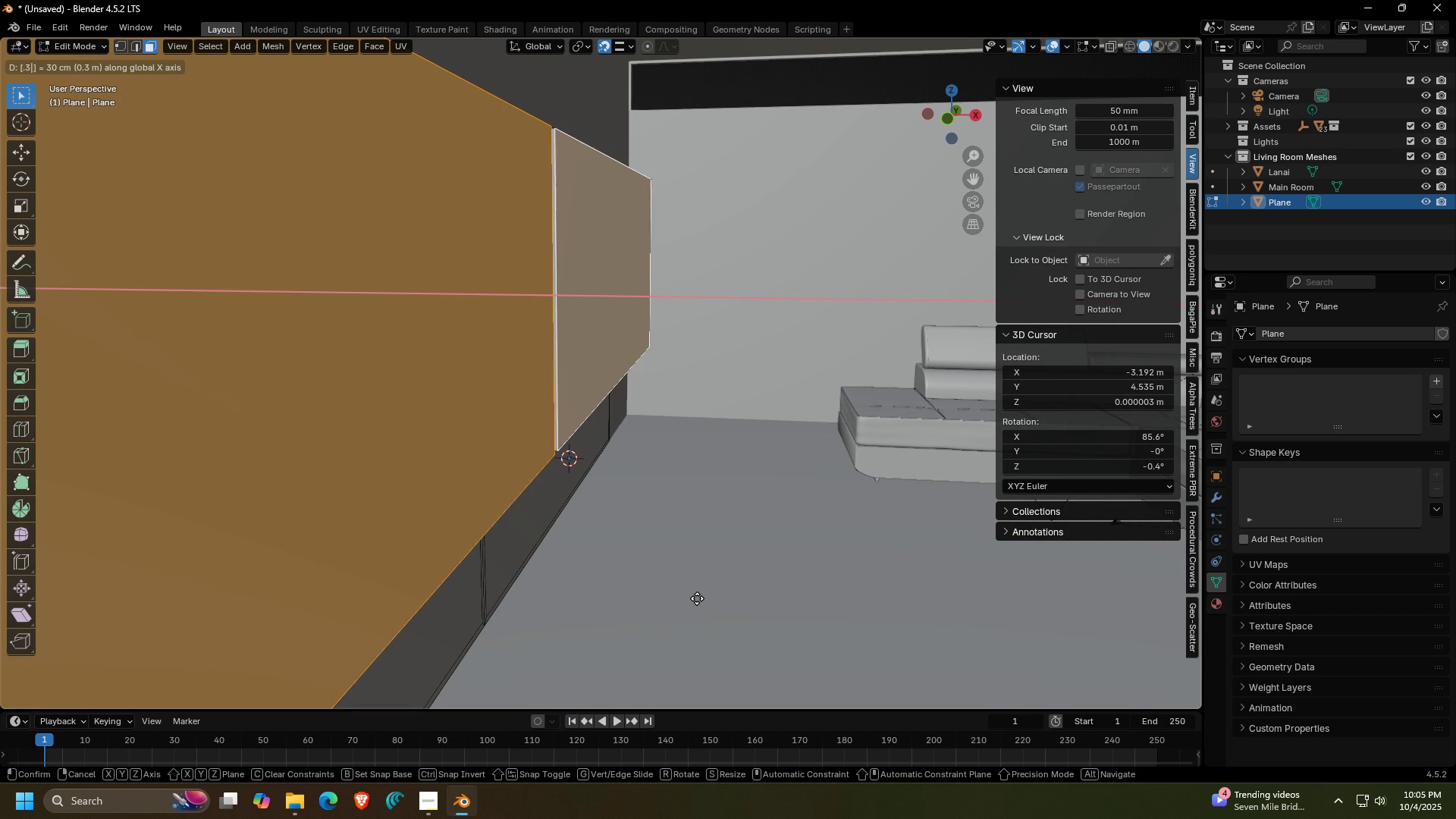 
key(3)
 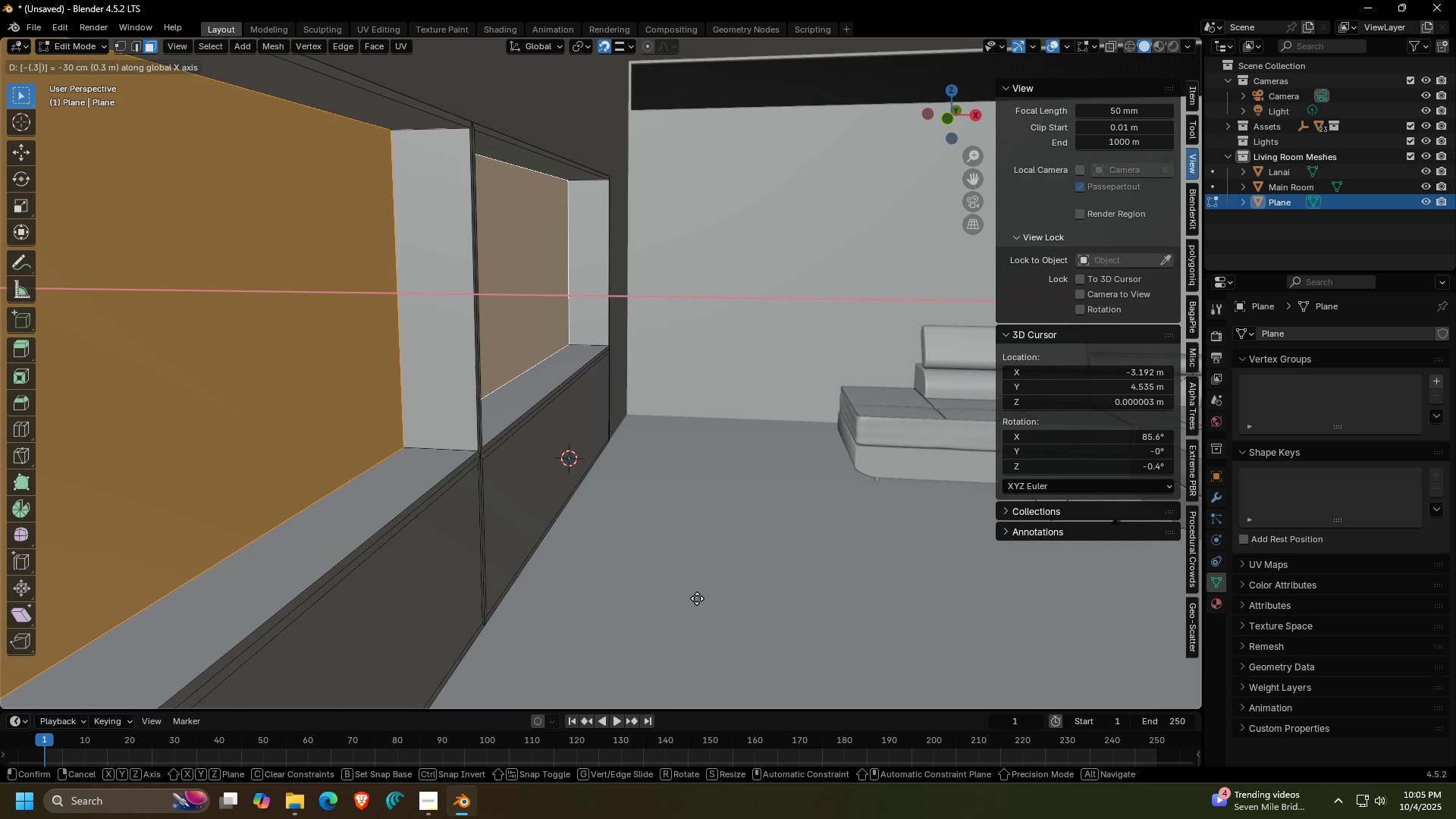 
key(Minus)
 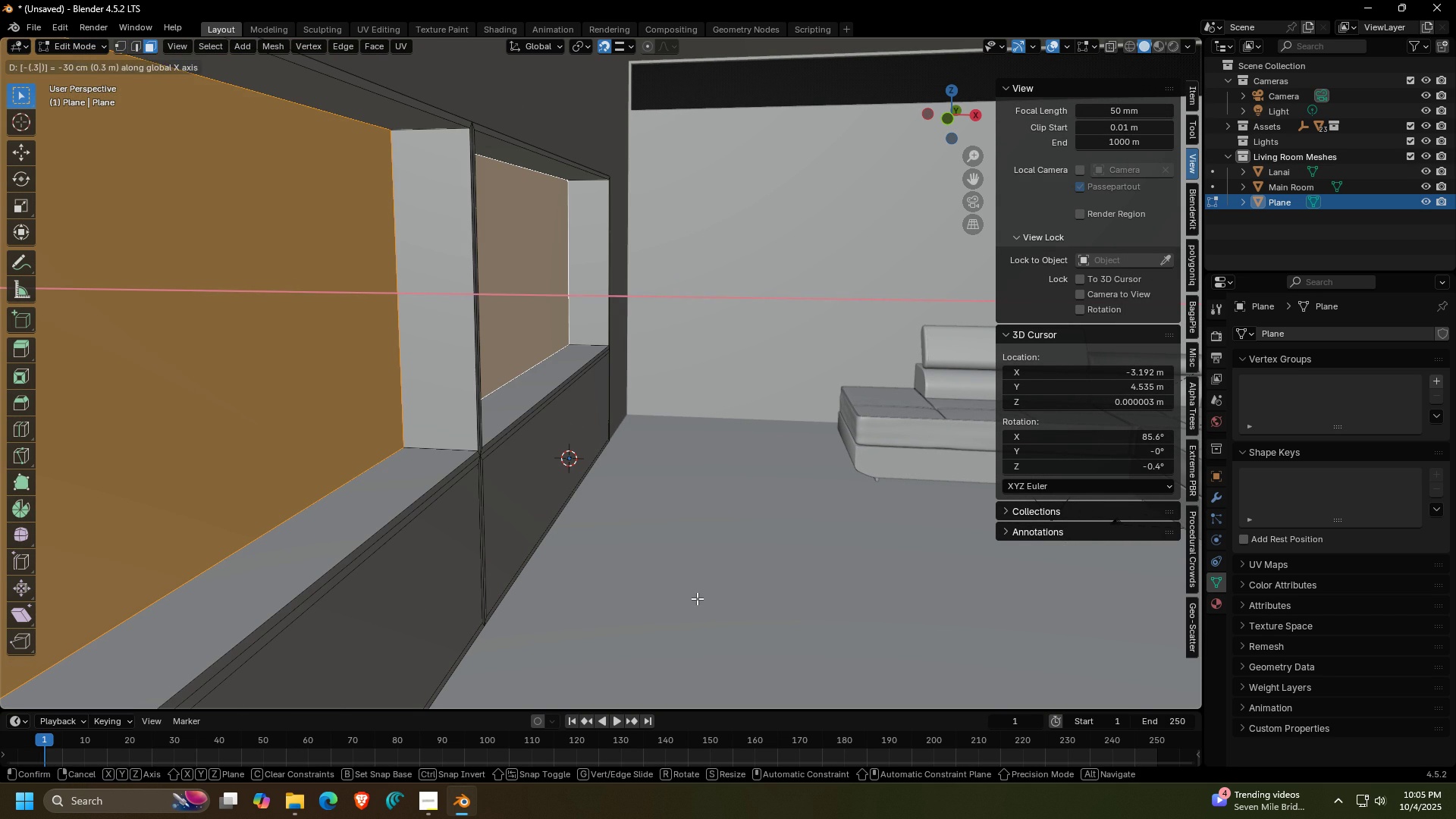 
key(Enter)
 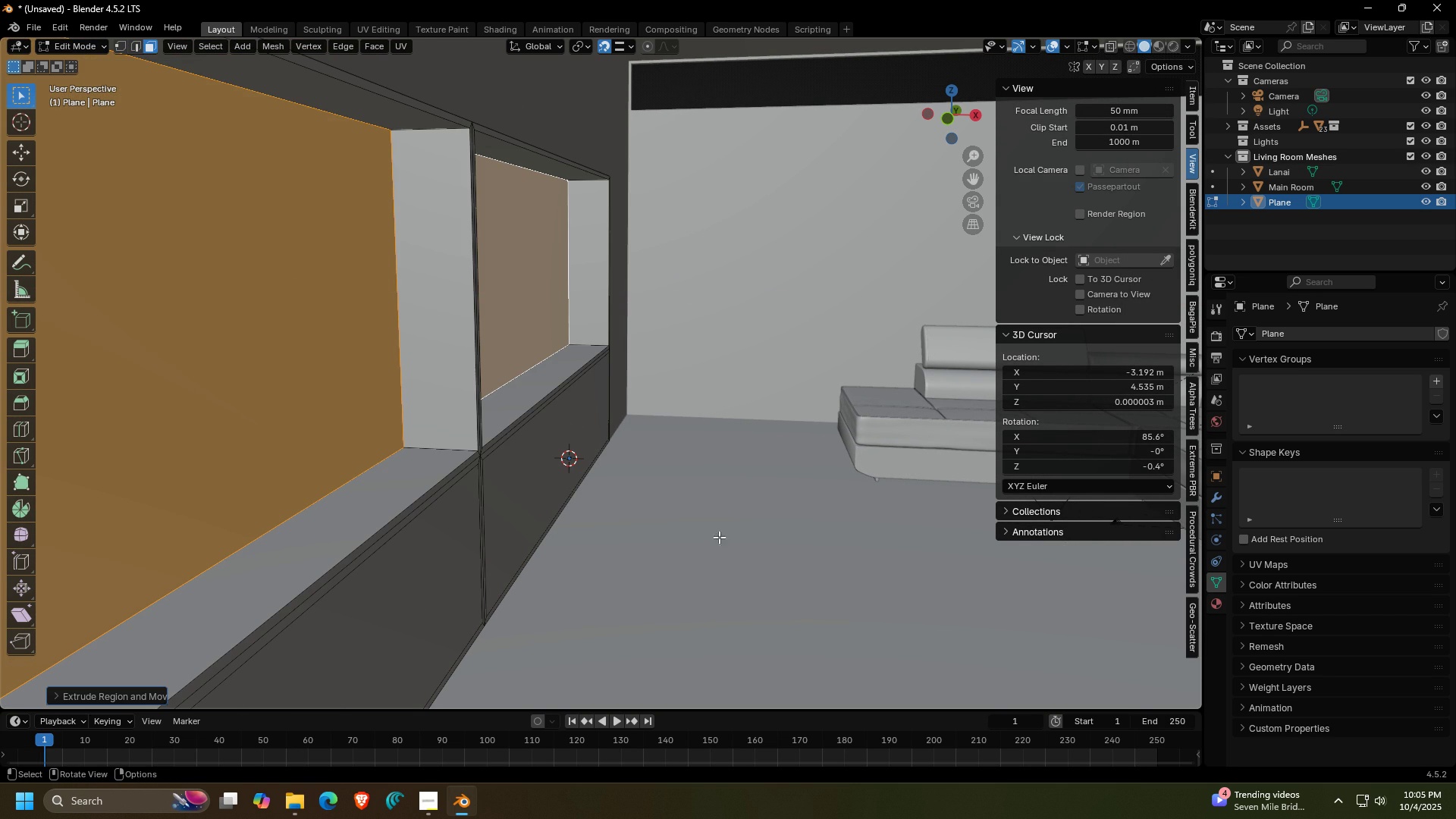 
left_click([716, 532])
 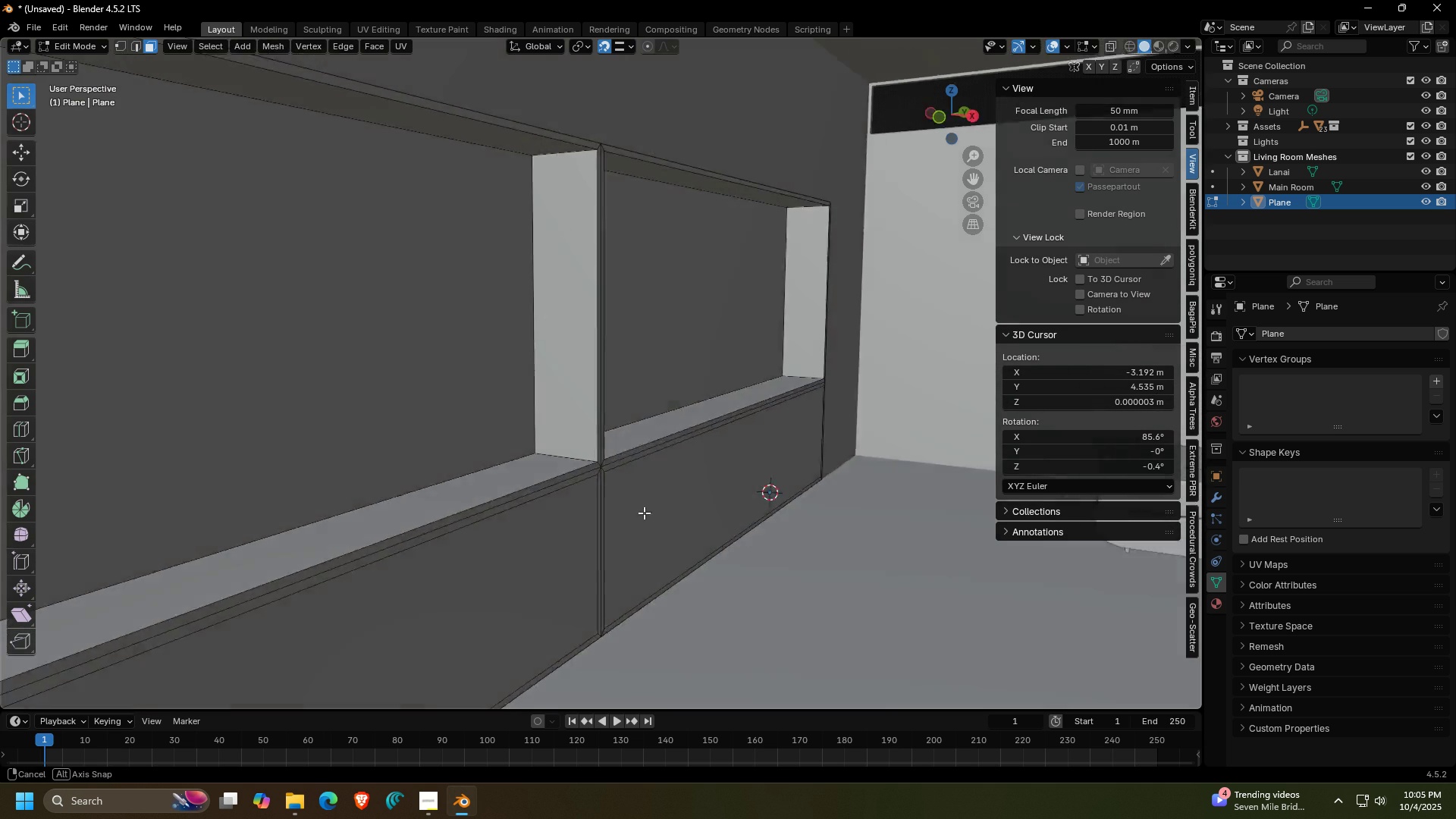 
scroll: coordinate [623, 496], scroll_direction: up, amount: 2.0